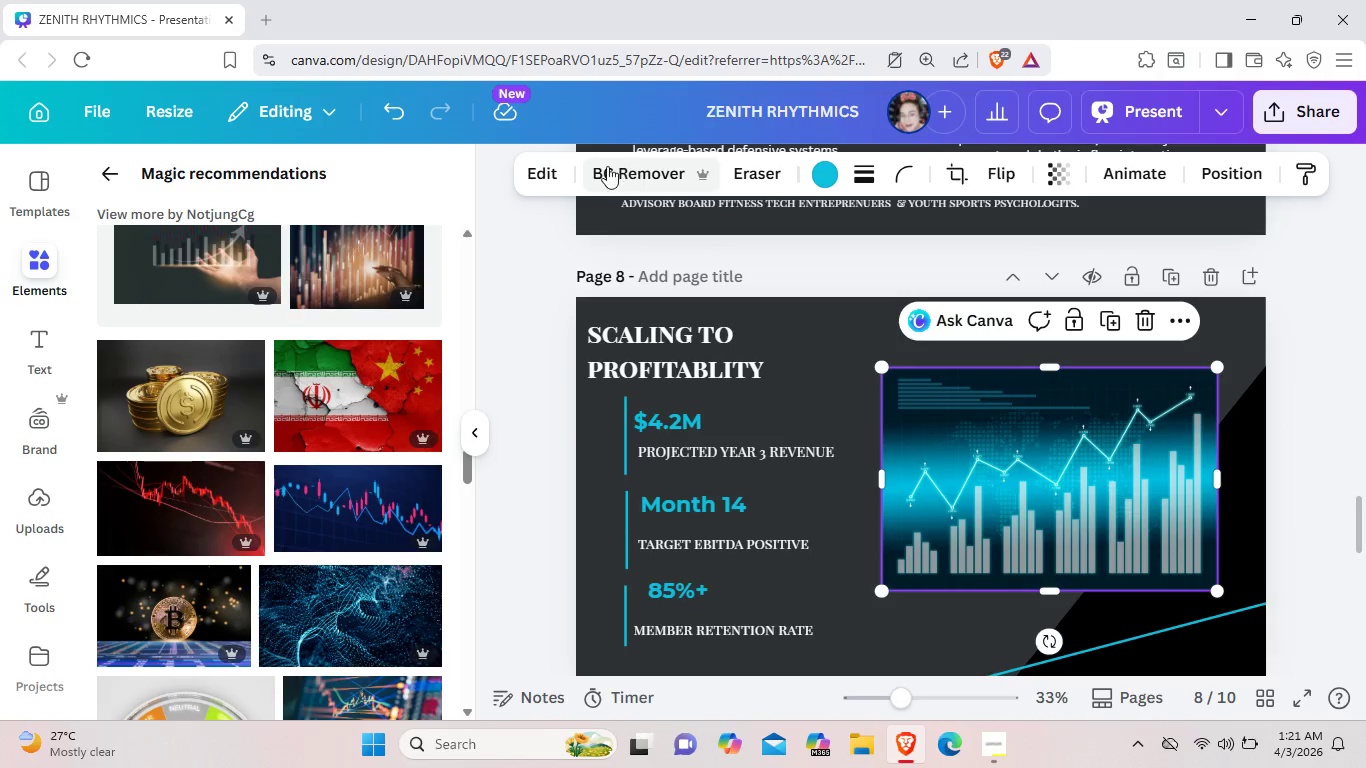 
left_click([541, 166])
 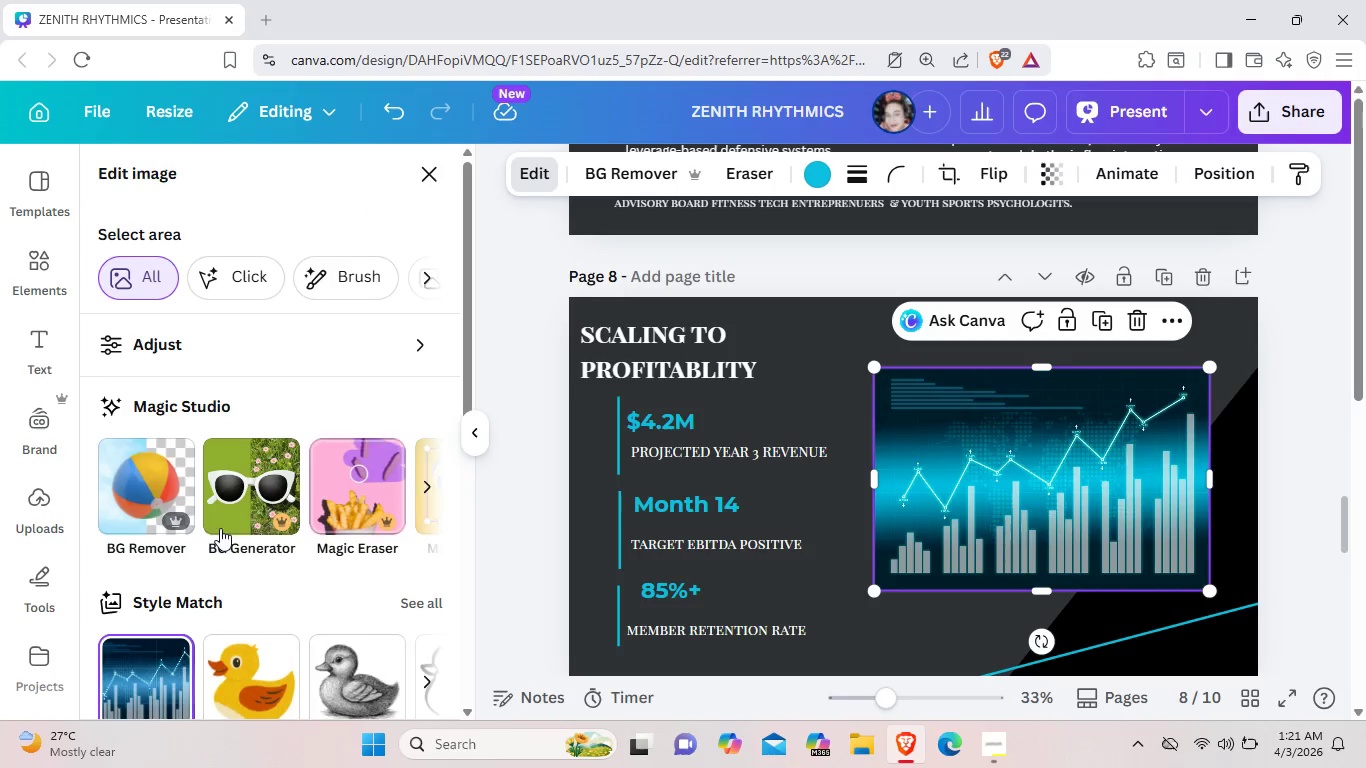 
scroll: coordinate [199, 573], scroll_direction: down, amount: 6.0
 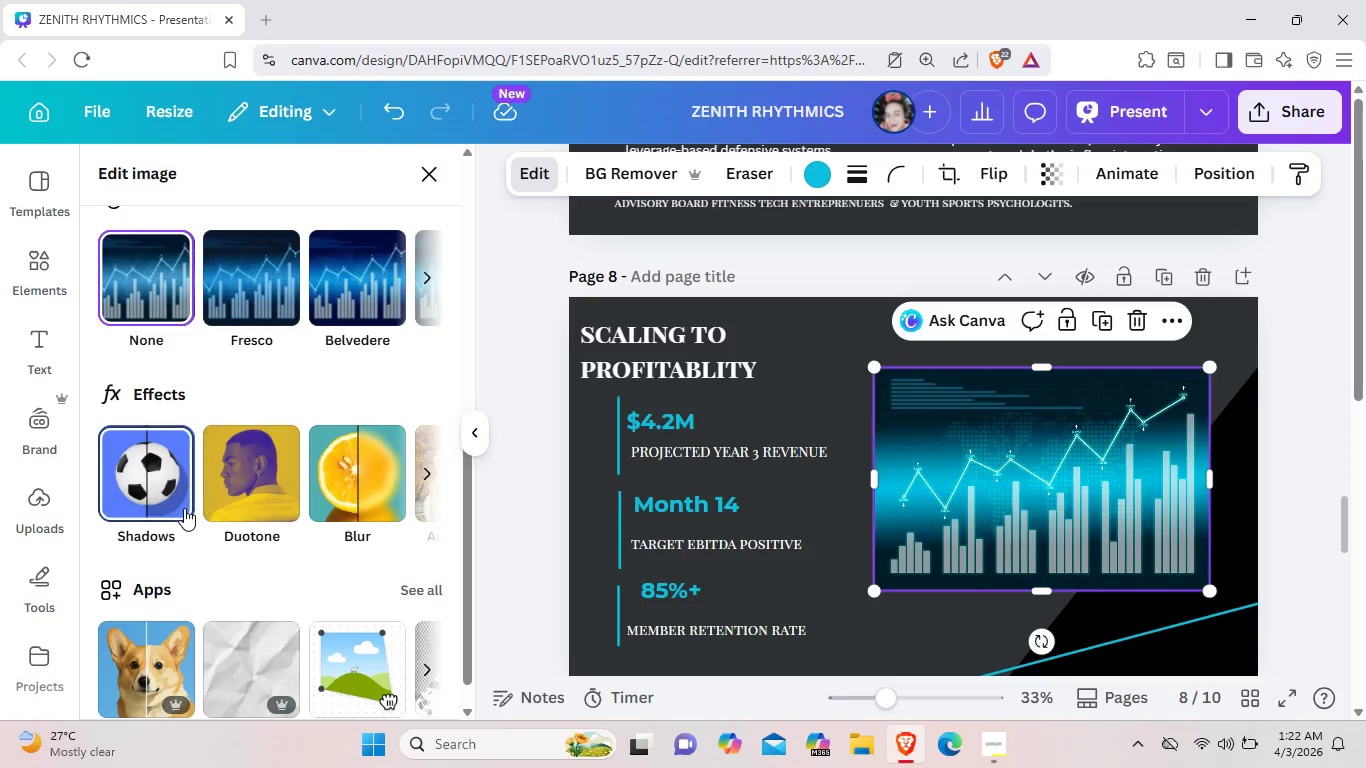 
left_click([172, 499])
 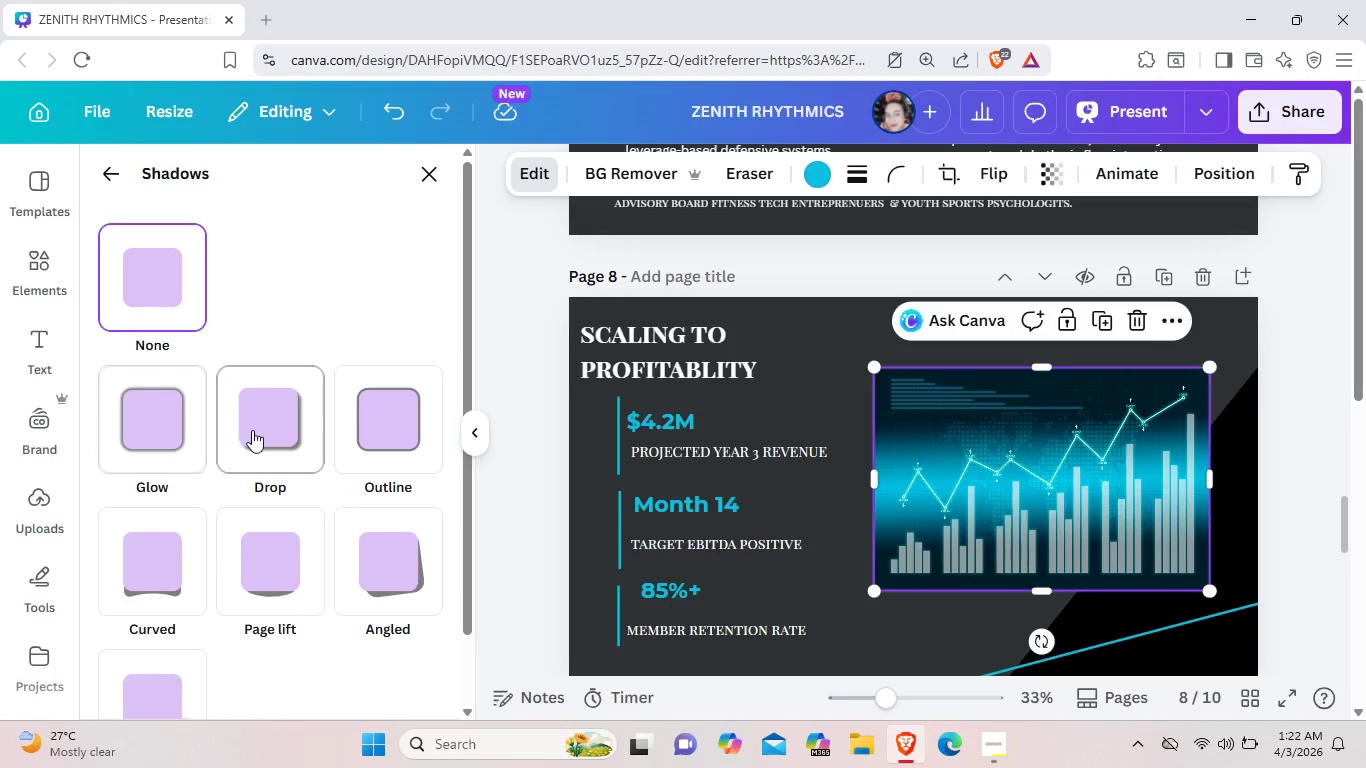 
left_click([252, 430])
 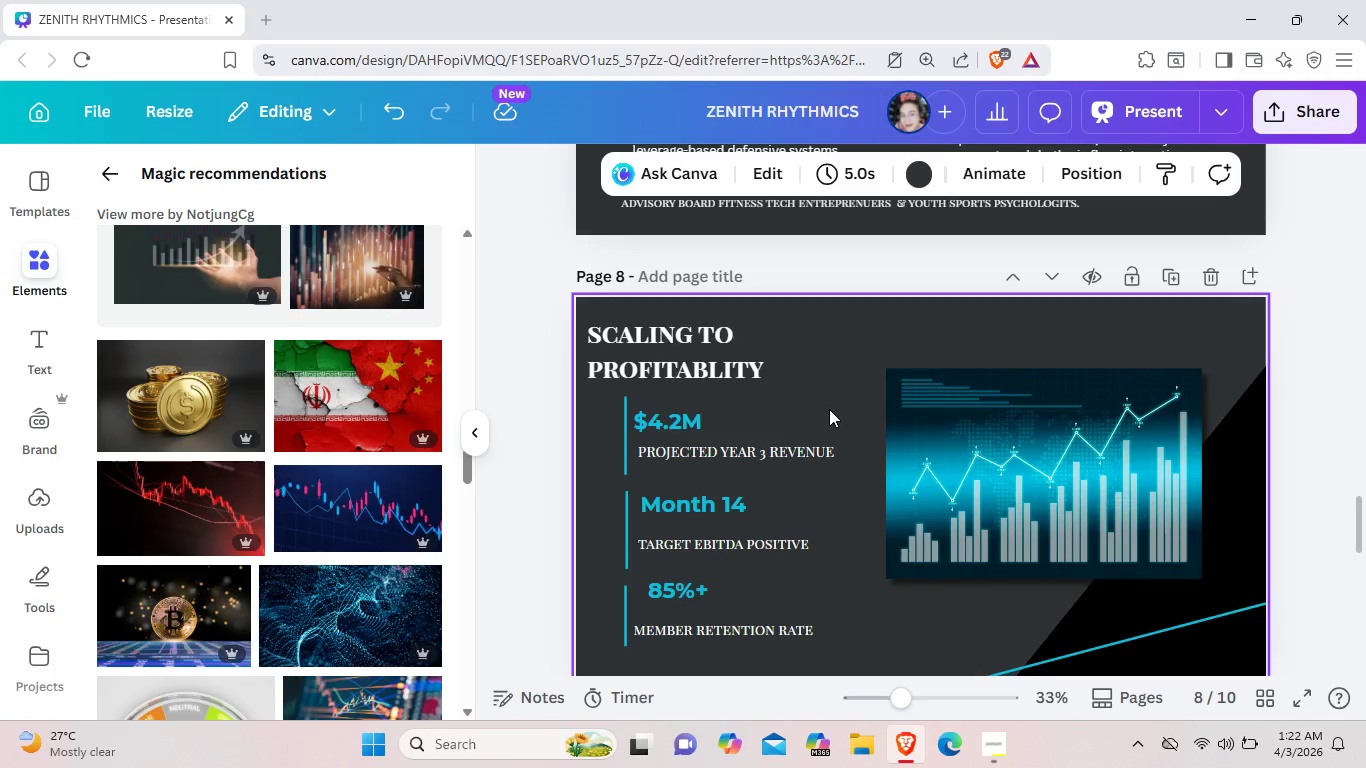 
wait(23.17)
 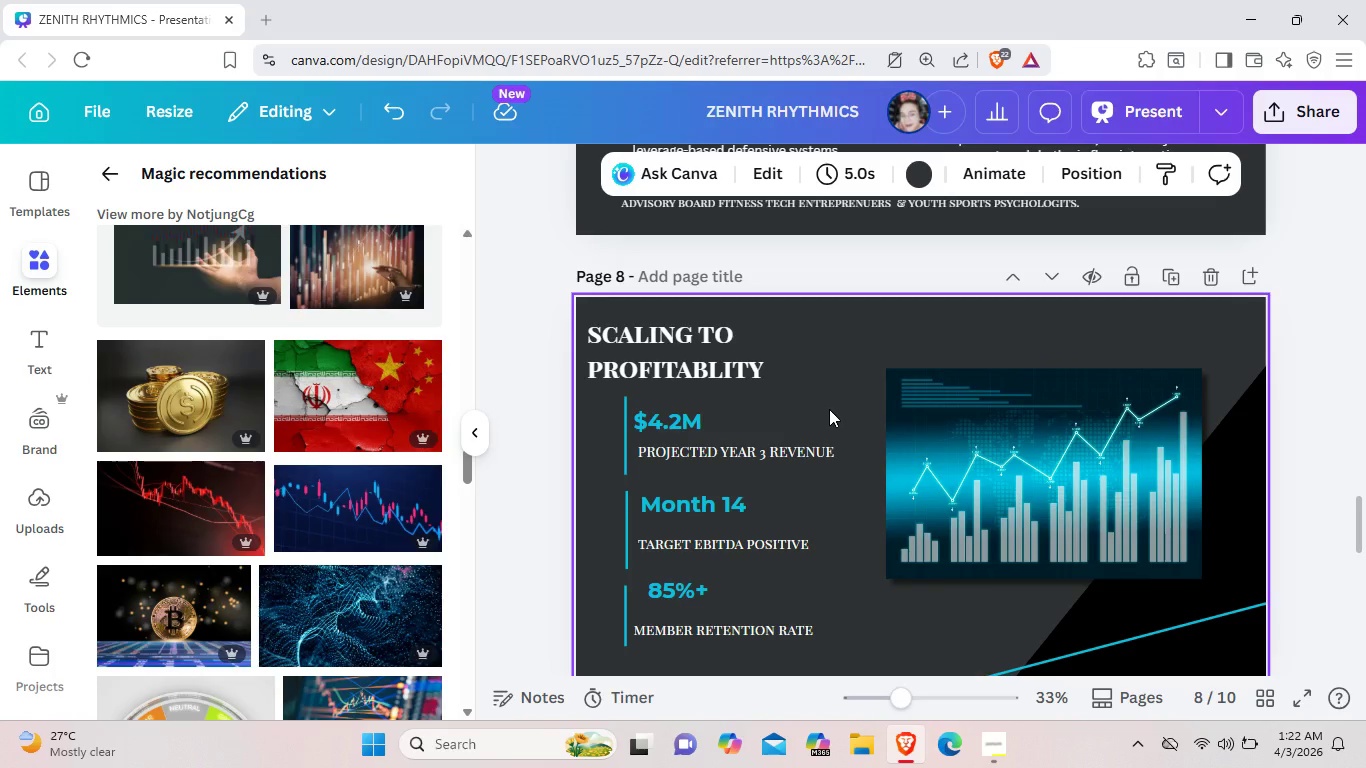 
left_click([54, 339])
 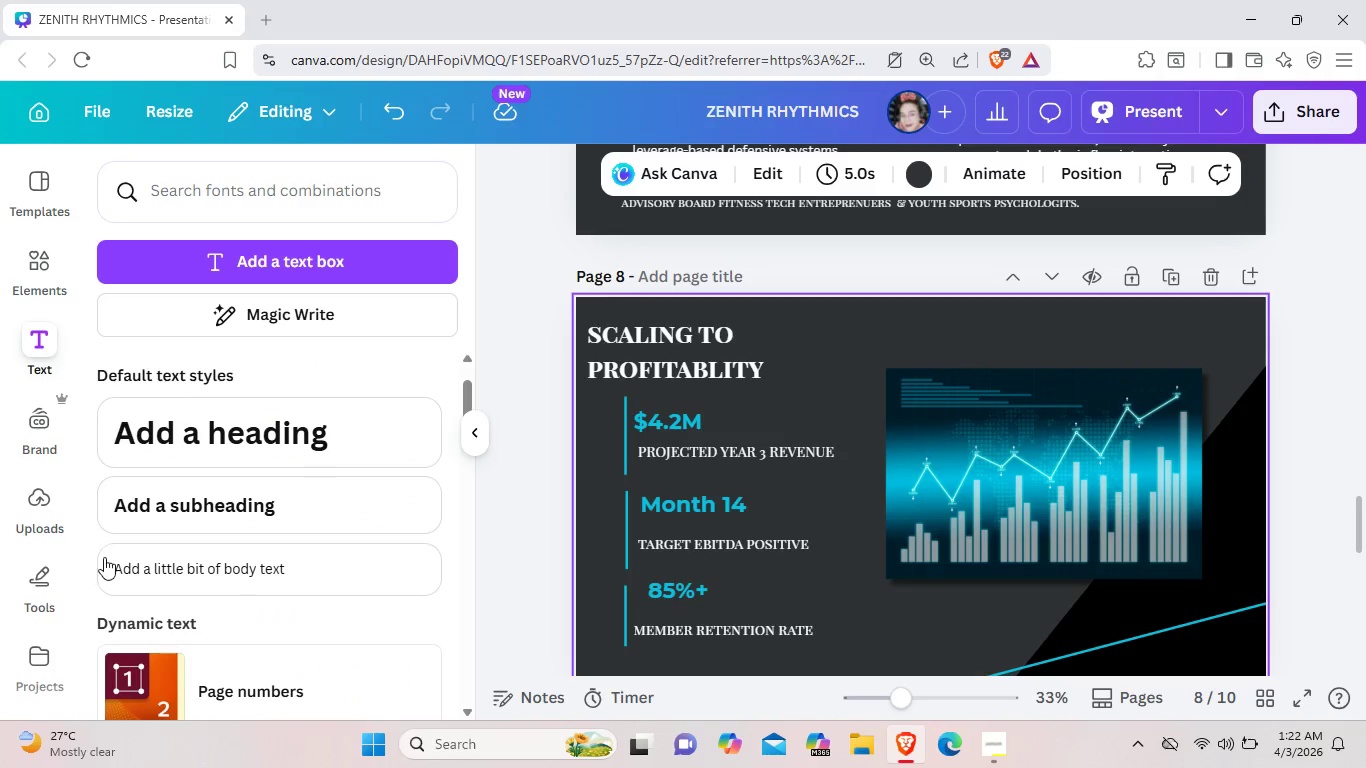 
scroll: coordinate [107, 552], scroll_direction: up, amount: 2.0
 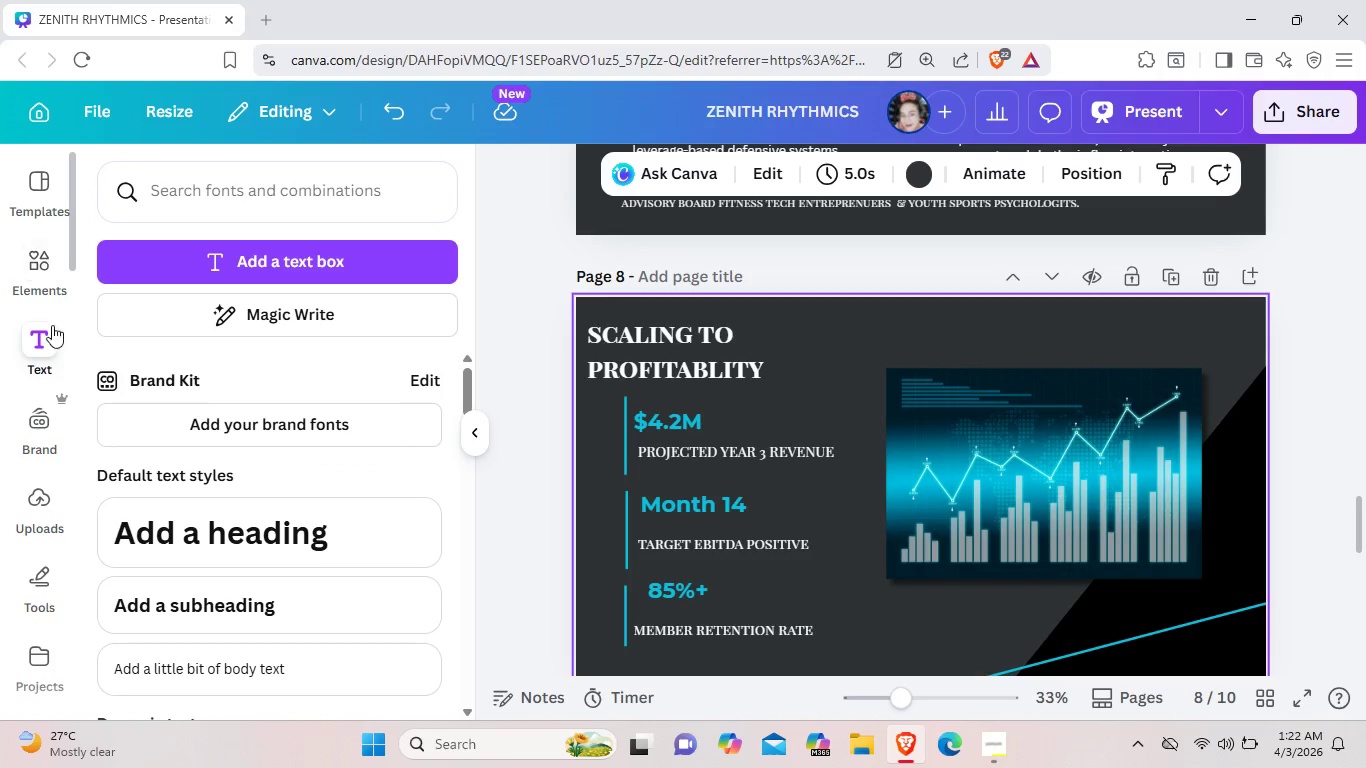 
left_click([38, 335])
 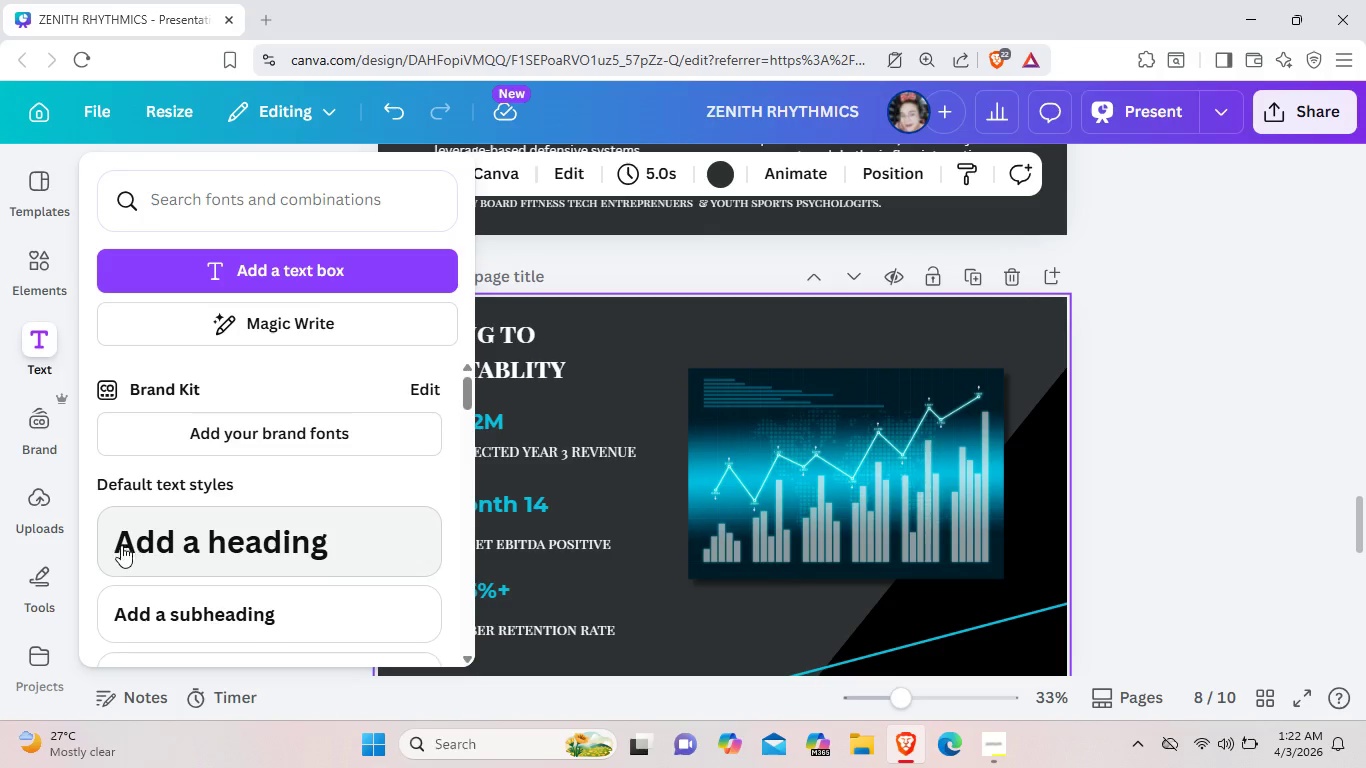 
scroll: coordinate [212, 570], scroll_direction: down, amount: 4.0
 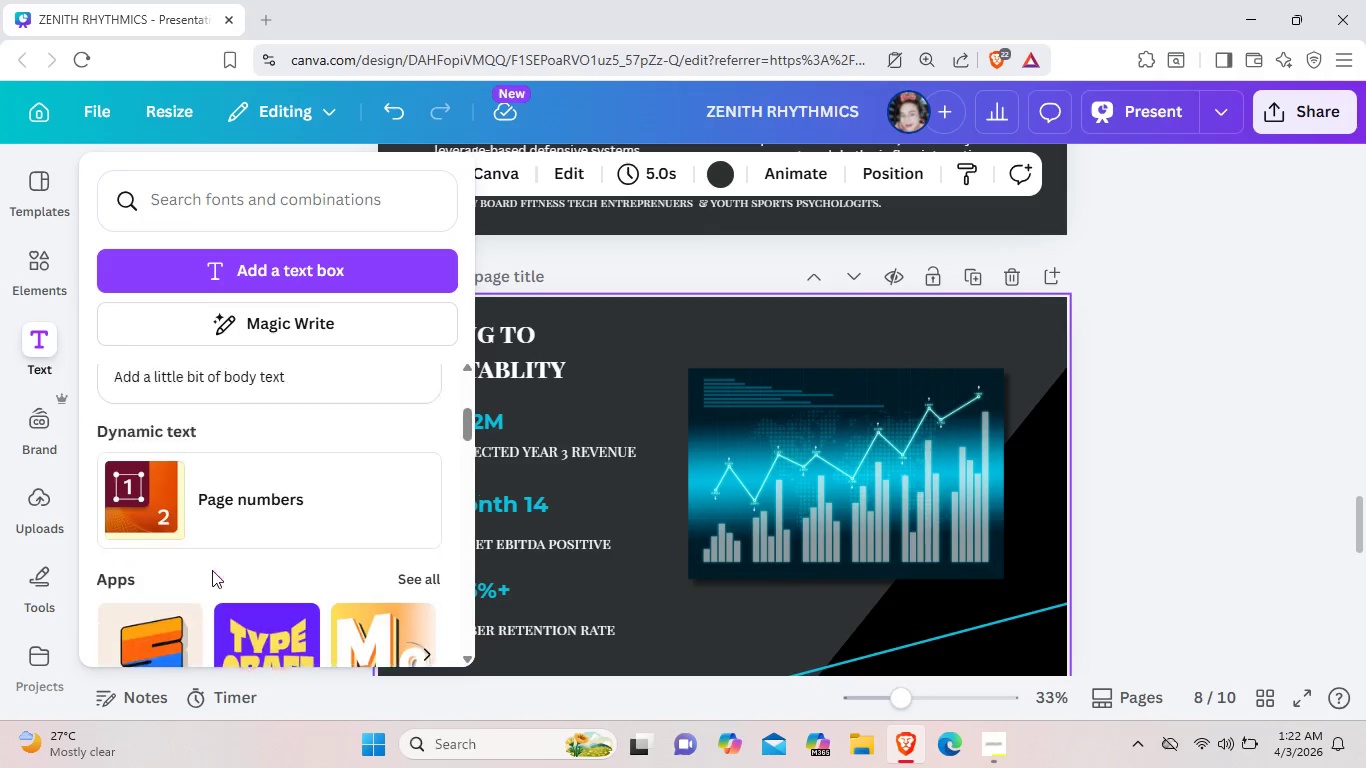 
scroll: coordinate [212, 570], scroll_direction: up, amount: 2.0
 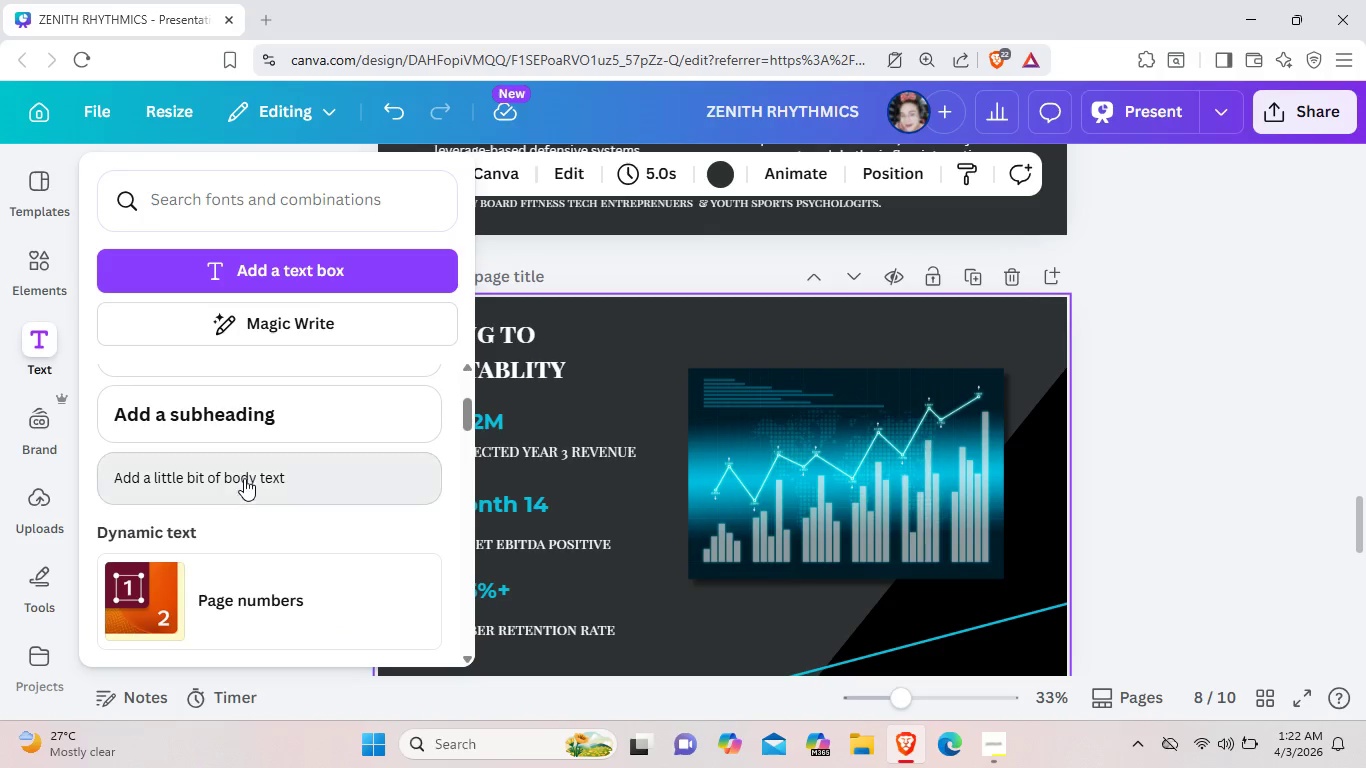 
left_click([244, 478])
 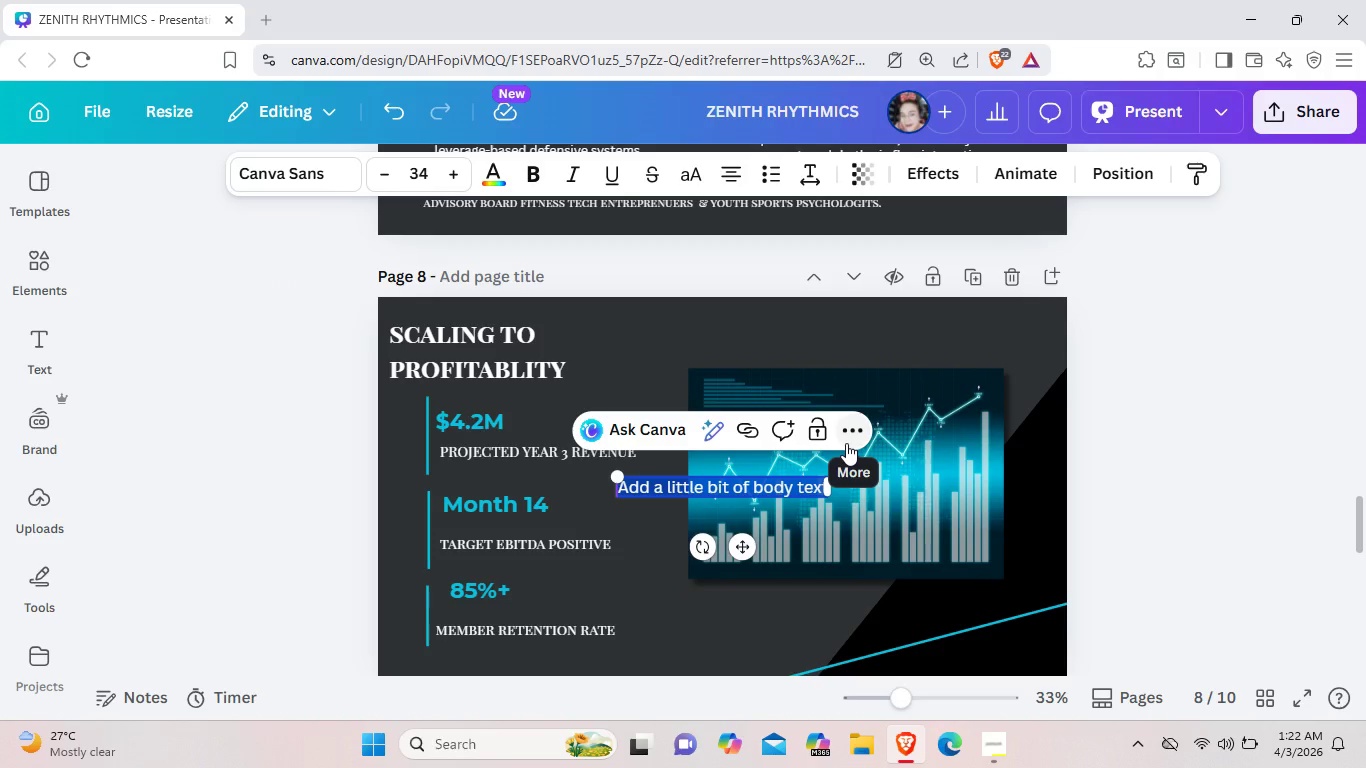 
key(Backspace)
type(Fir)
key(Backspace)
type(gure 1:1)
key(Backspace)
 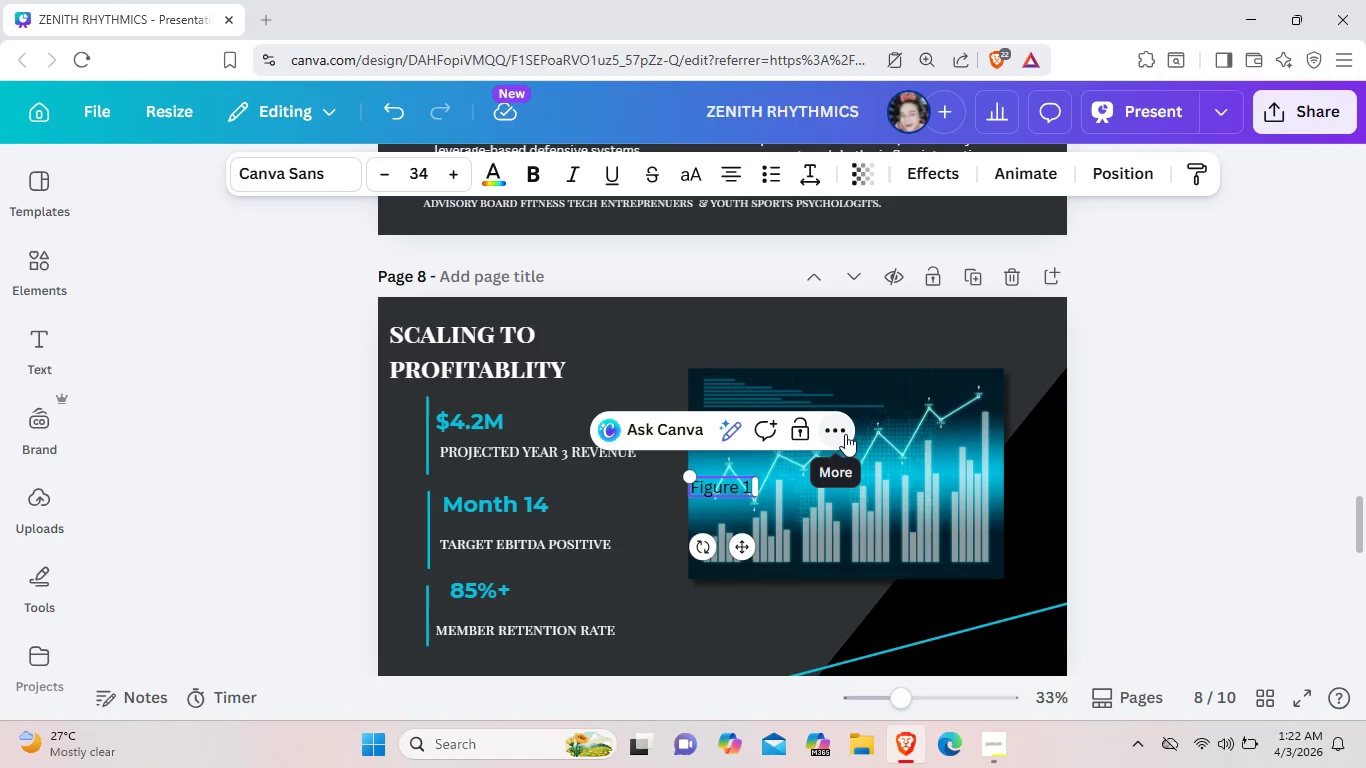 
type( Proe)
key(Backspace)
type(jcrted)
key(Backspace)
key(Backspace)
key(Backspace)
key(Backspace)
type(ted revenue)
 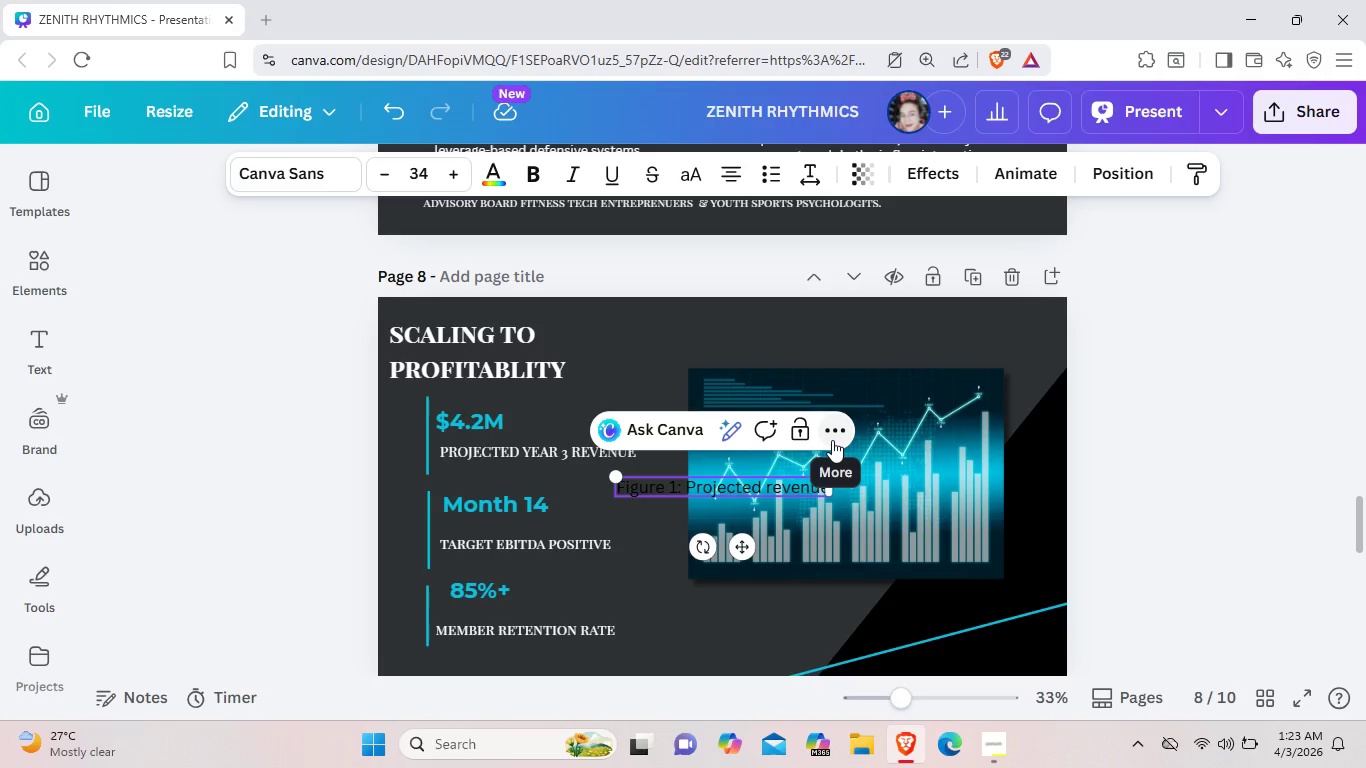 
left_click_drag(start_coordinate=[744, 551], to_coordinate=[817, 671])
 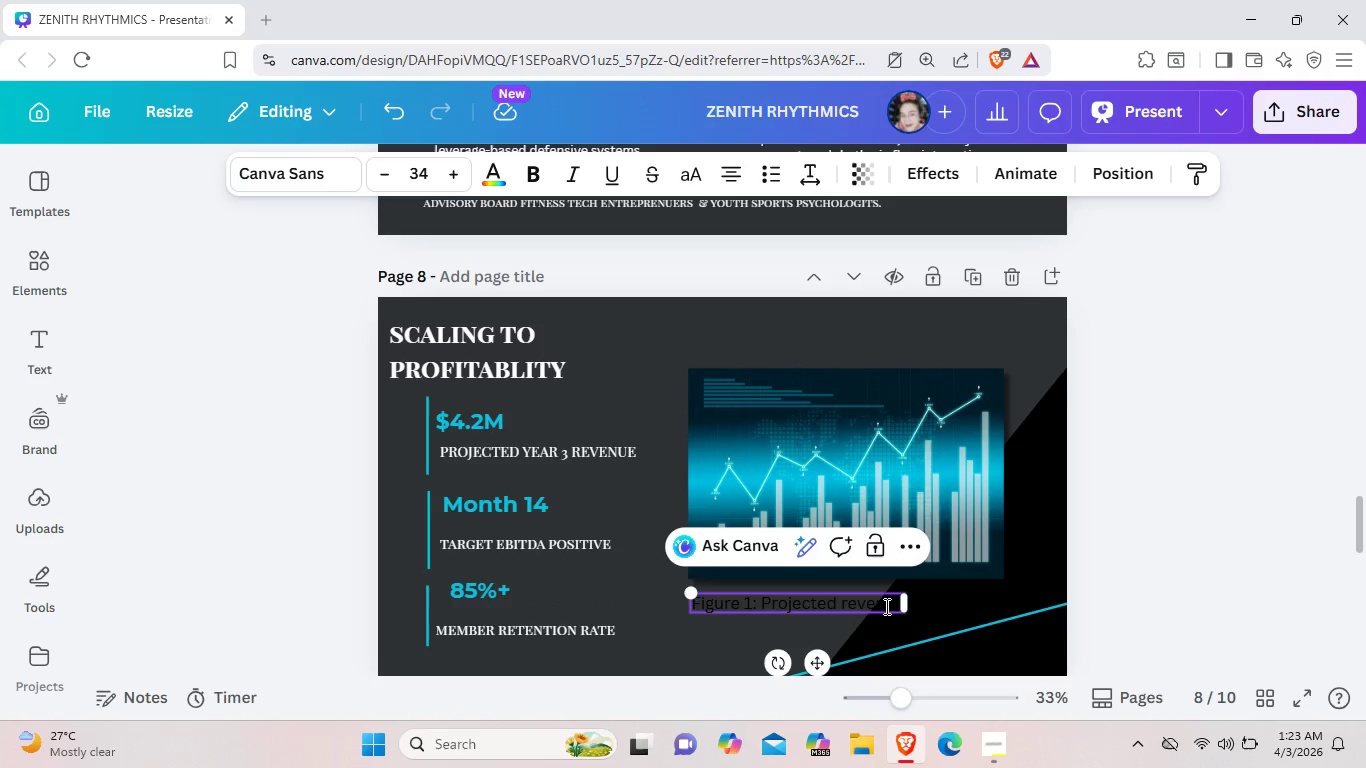 
left_click([885, 606])
 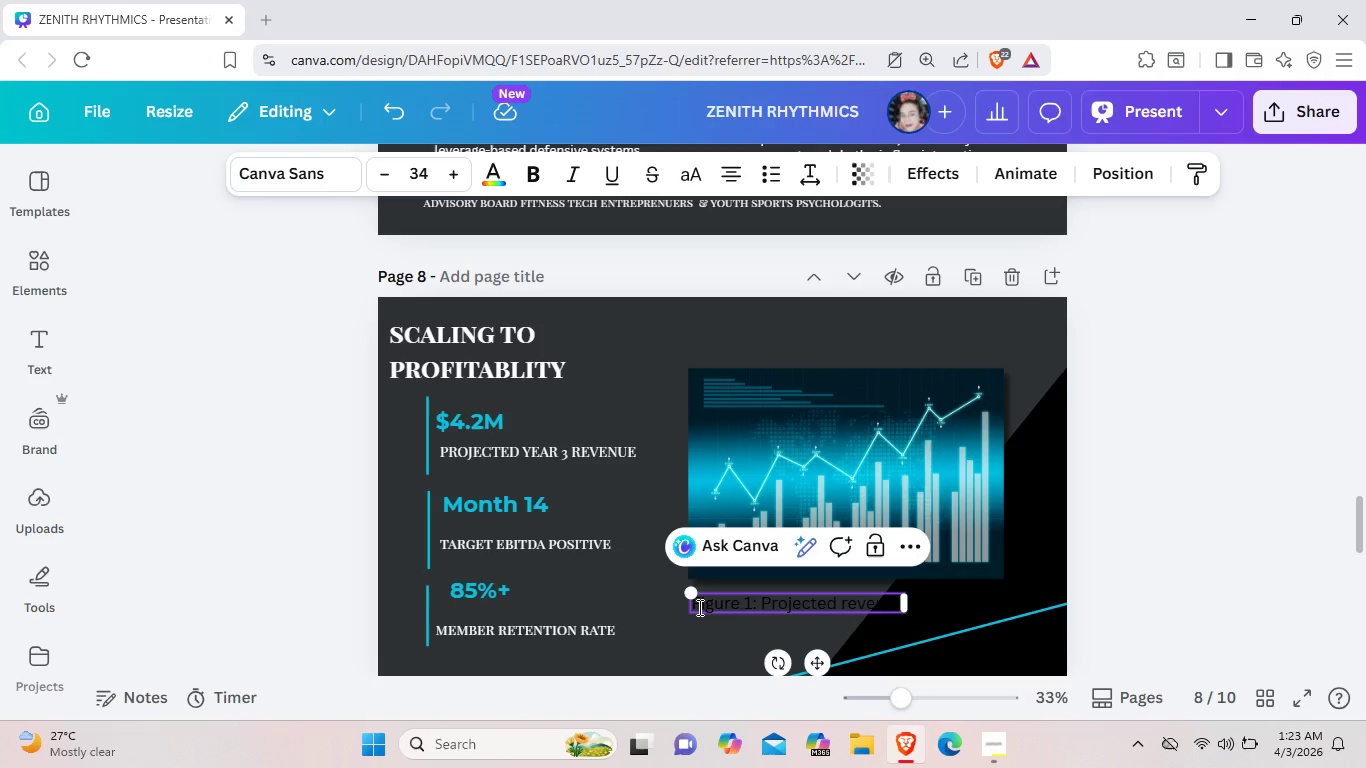 
left_click_drag(start_coordinate=[692, 607], to_coordinate=[883, 585])
 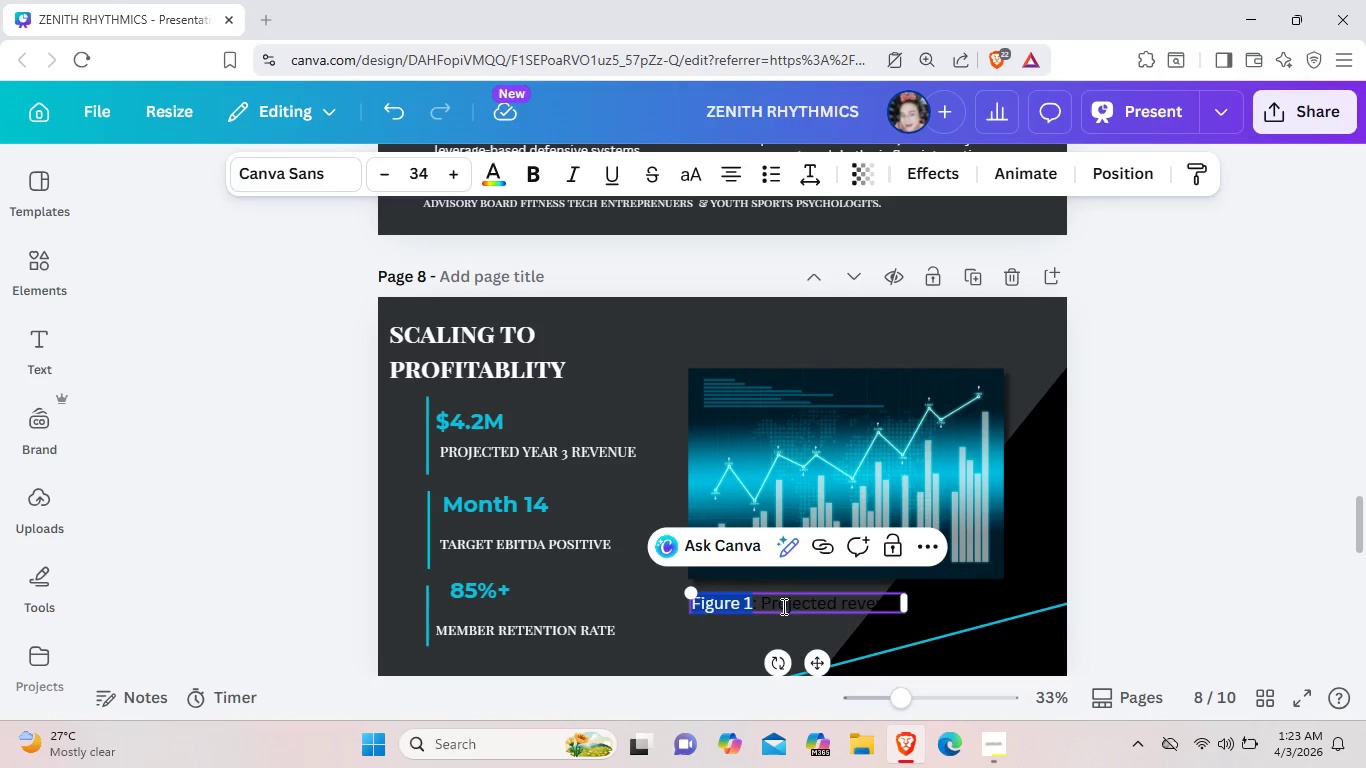 
left_click([782, 606])
 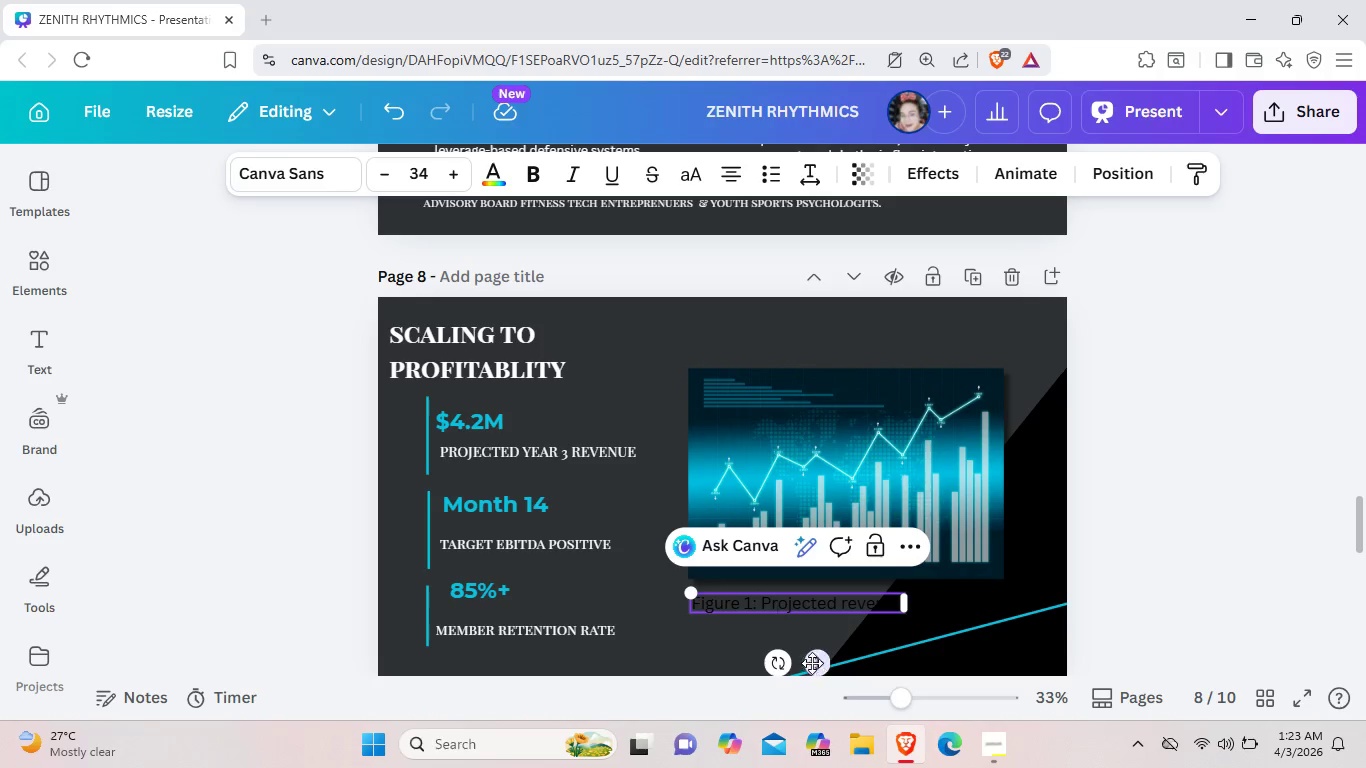 
left_click_drag(start_coordinate=[812, 663], to_coordinate=[774, 658])
 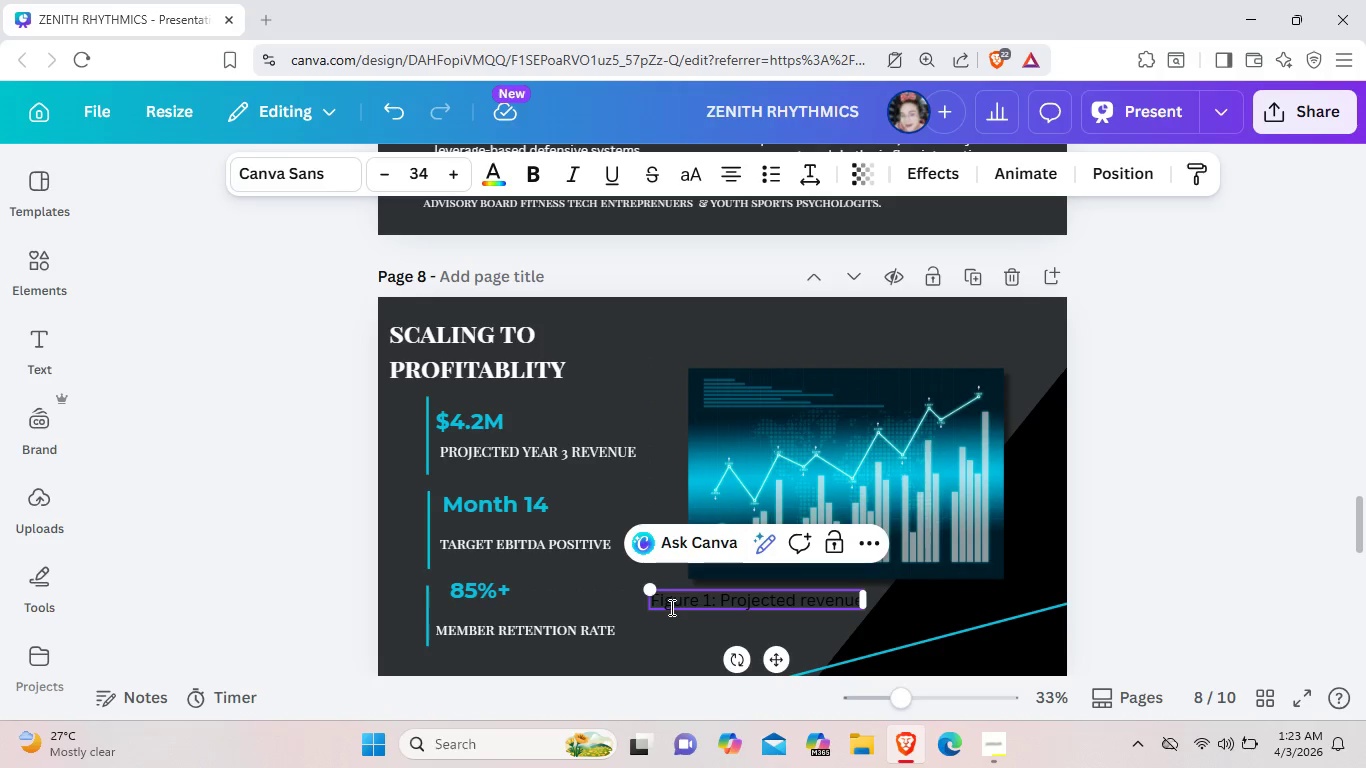 
left_click([670, 607])
 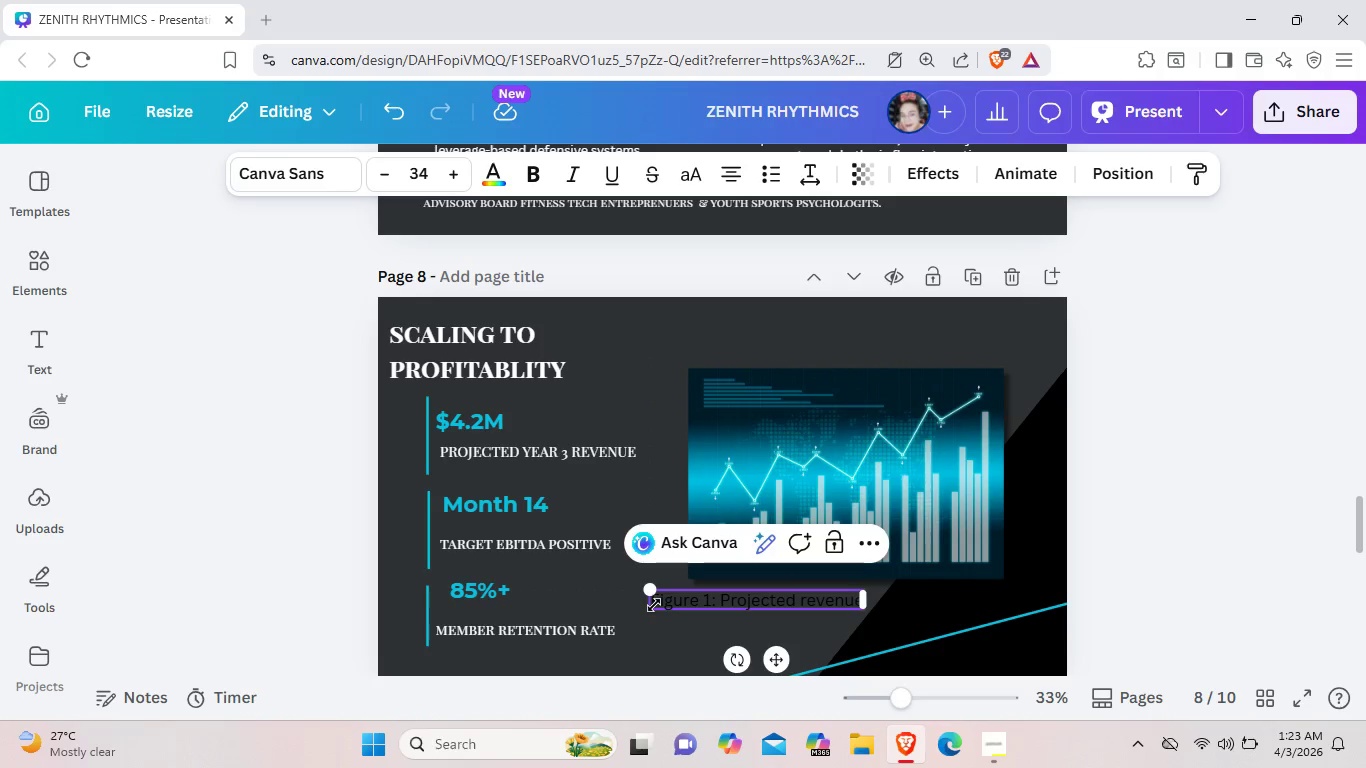 
left_click([654, 605])
 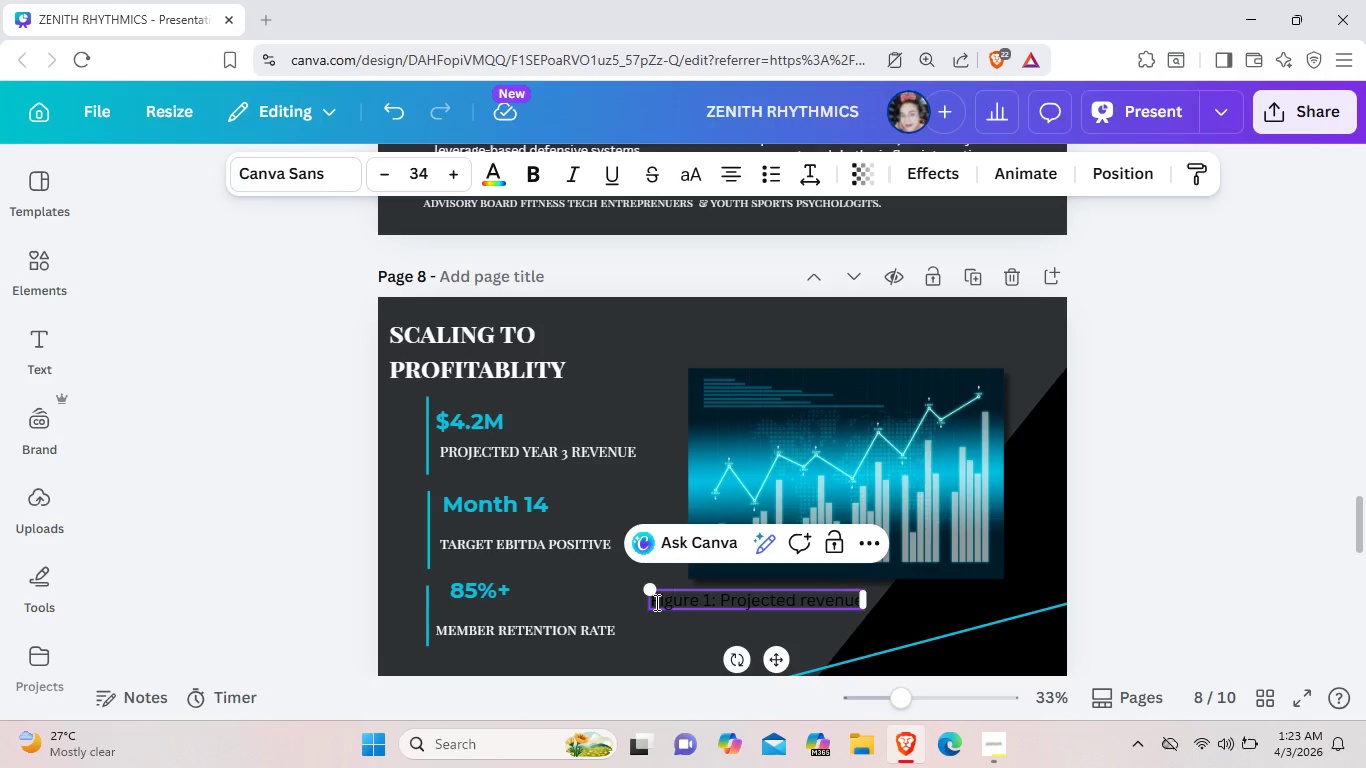 
left_click_drag(start_coordinate=[655, 602], to_coordinate=[859, 602])
 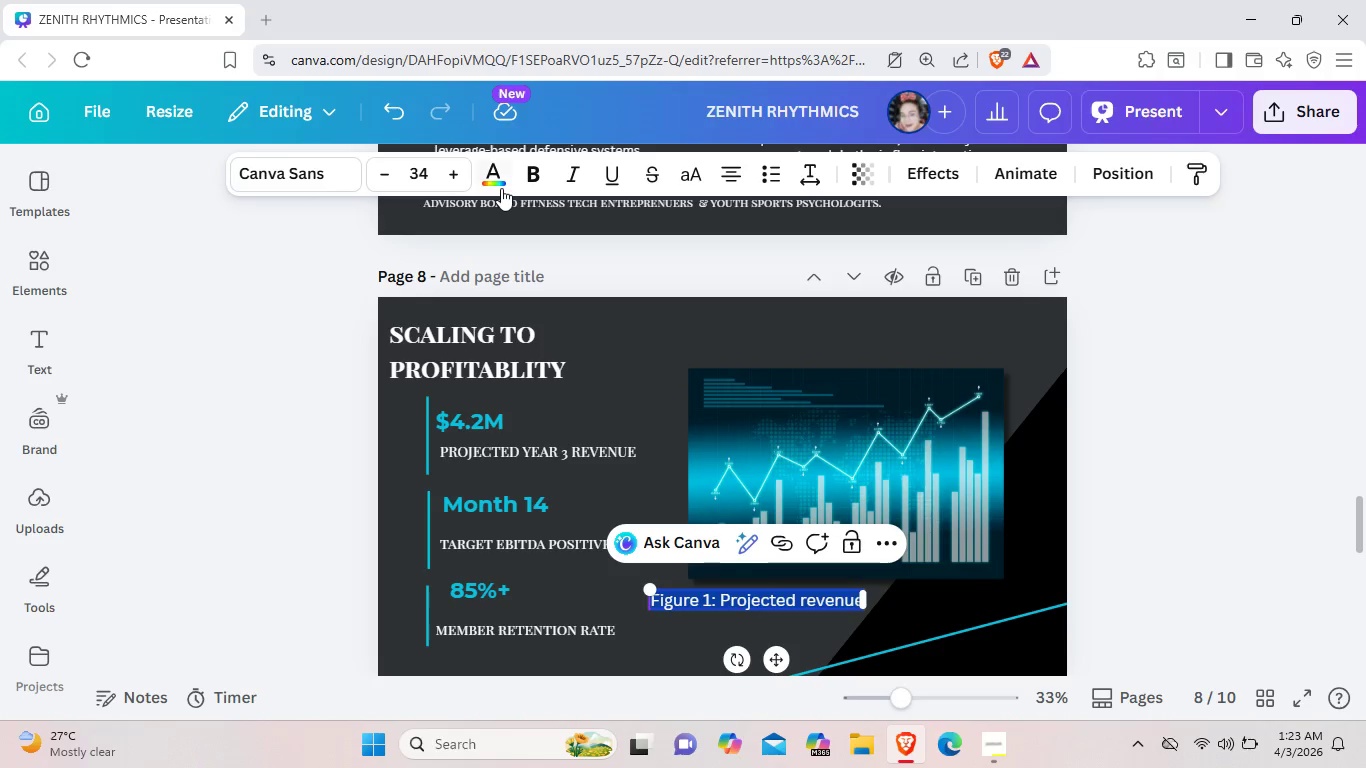 
left_click([491, 169])
 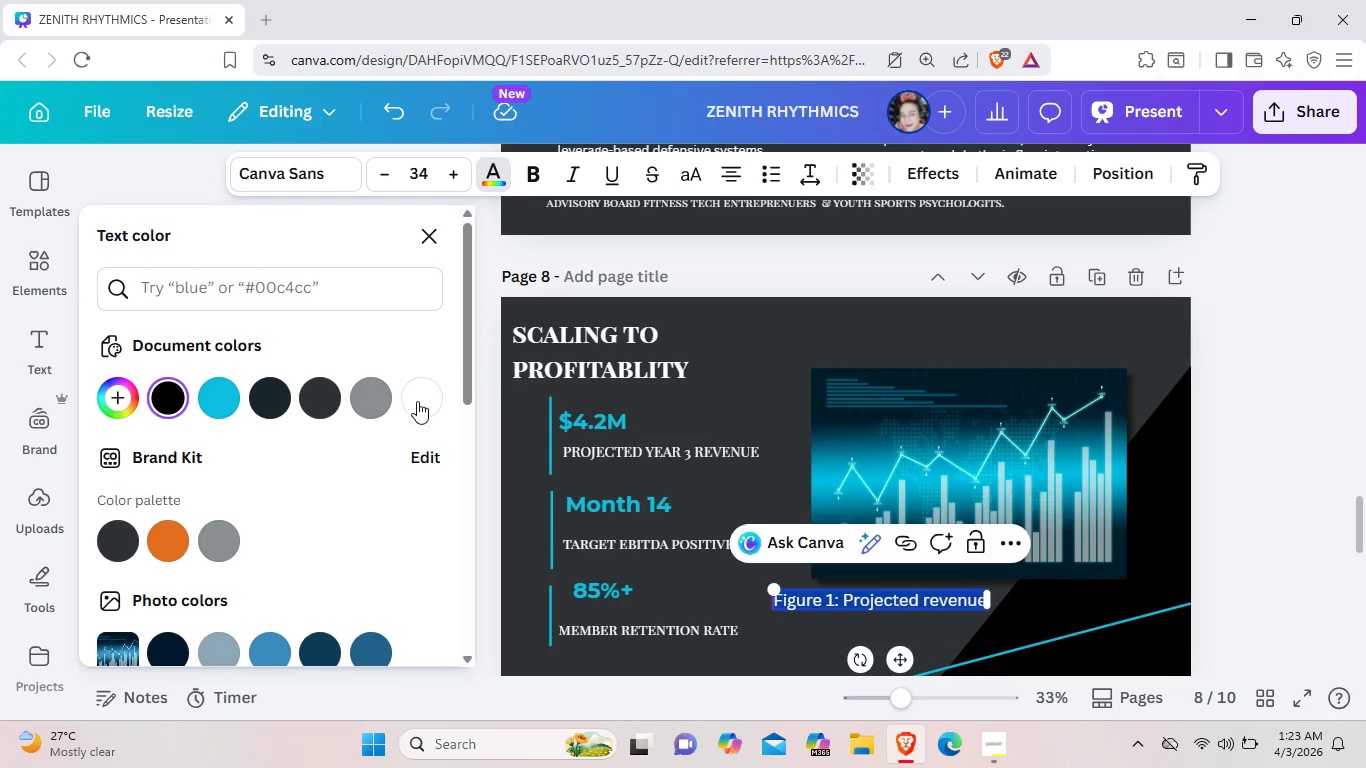 
left_click([421, 412])
 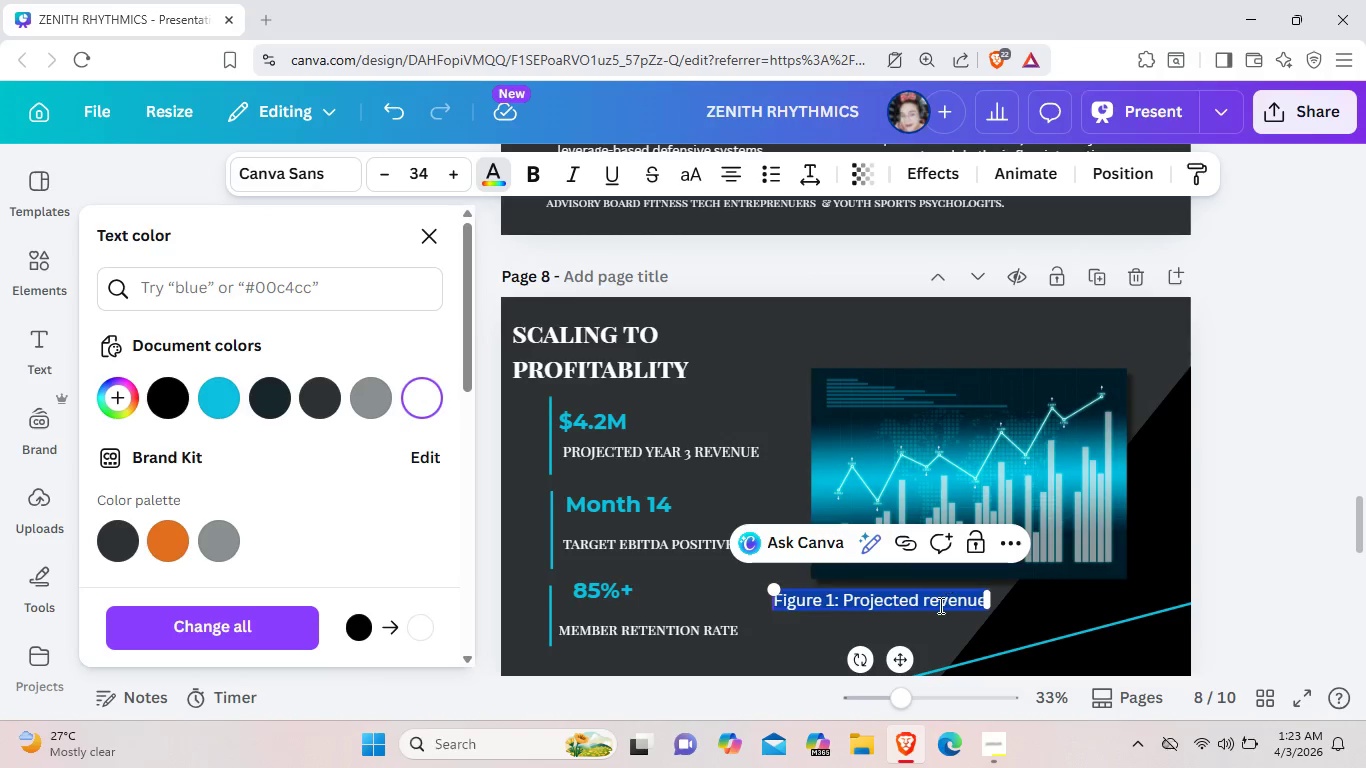 
left_click([939, 605])
 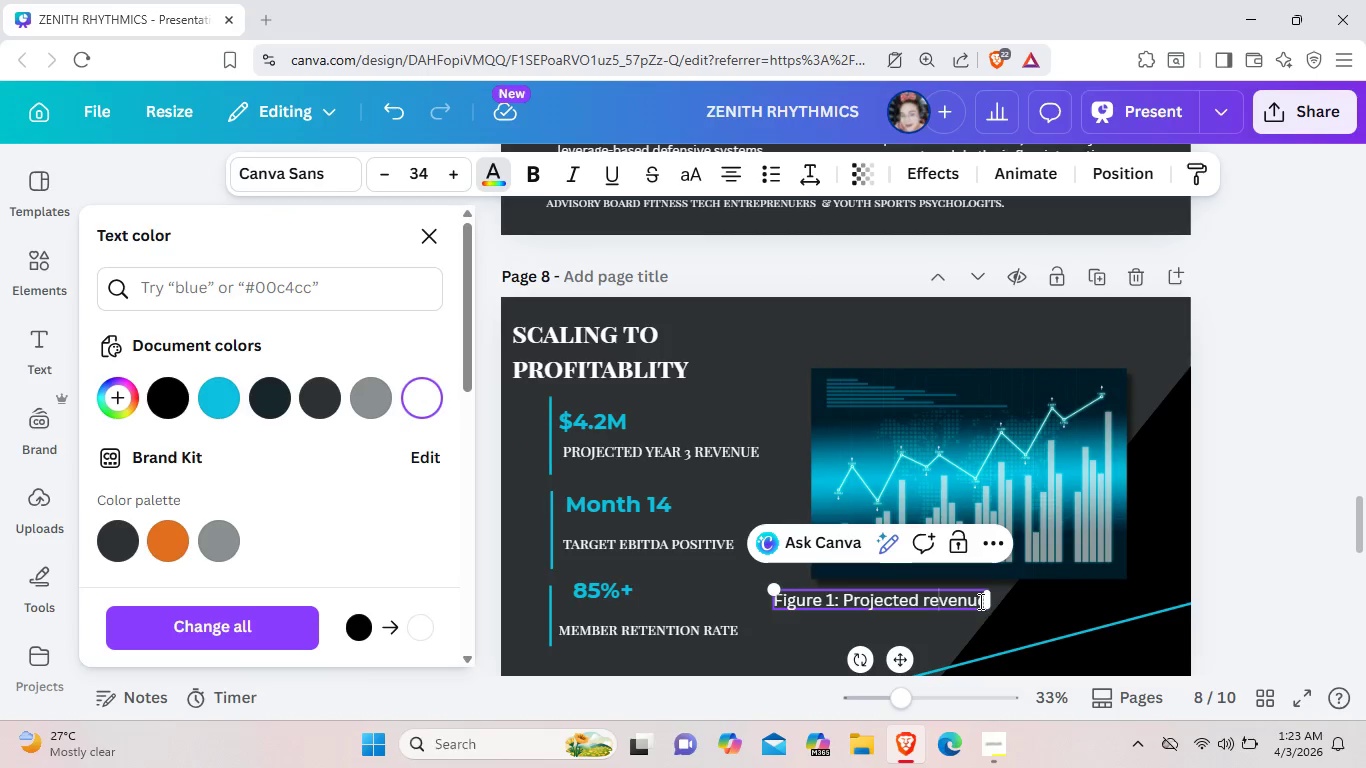 
left_click([980, 601])
 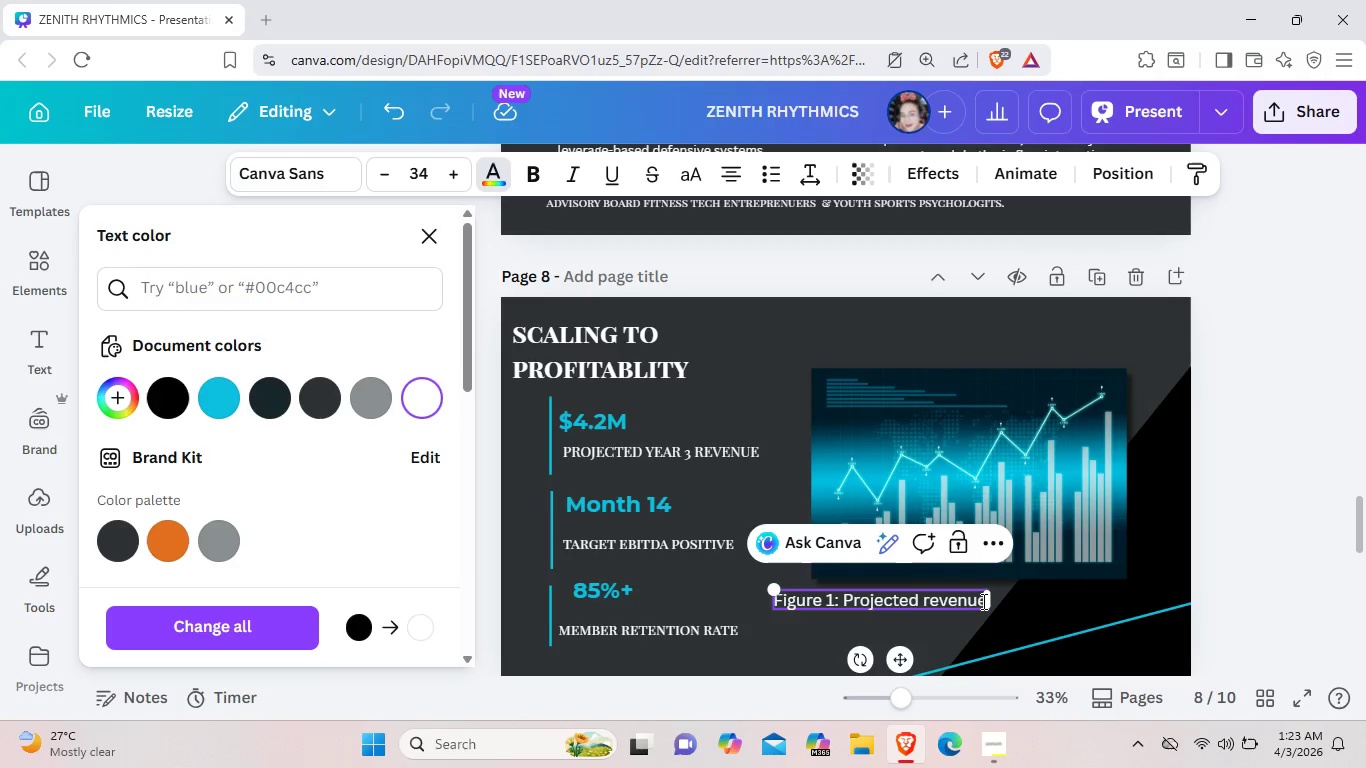 
left_click([982, 601])
 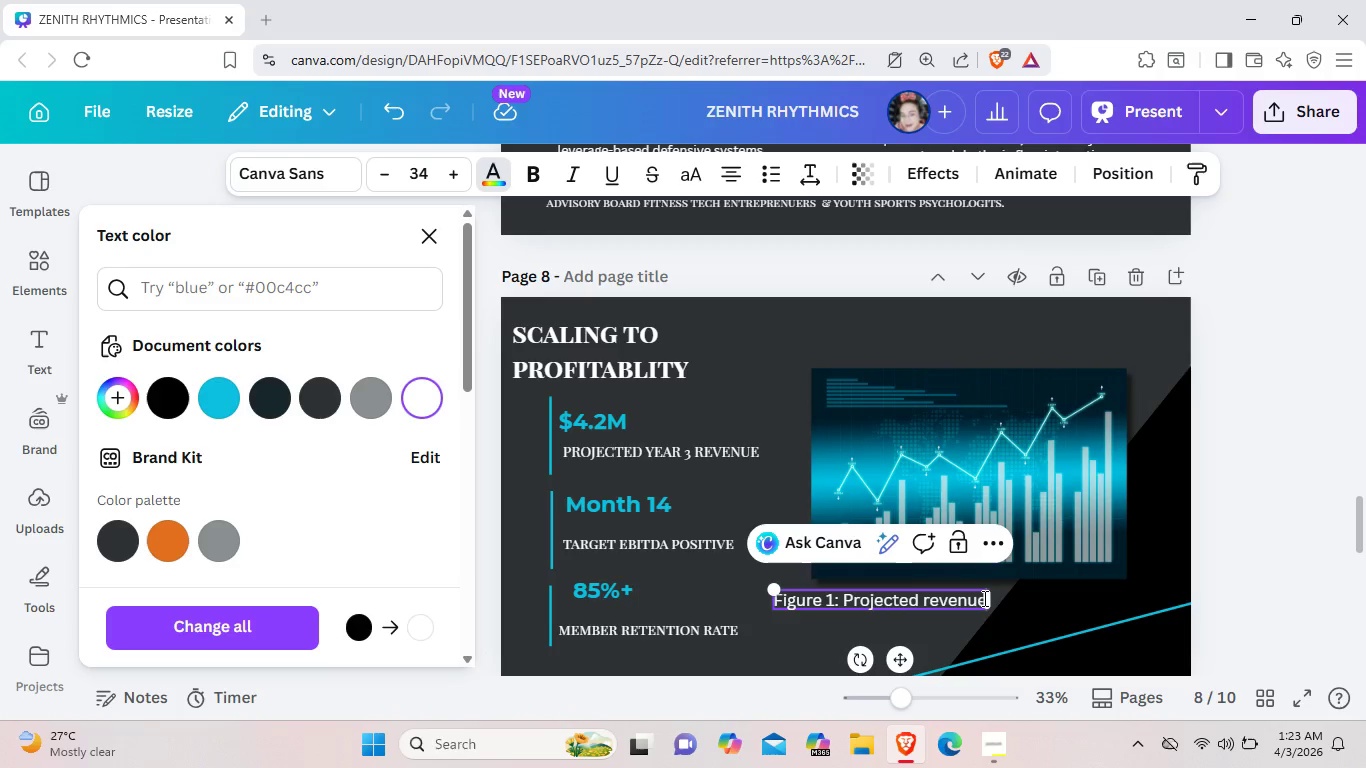 
key(Space)
 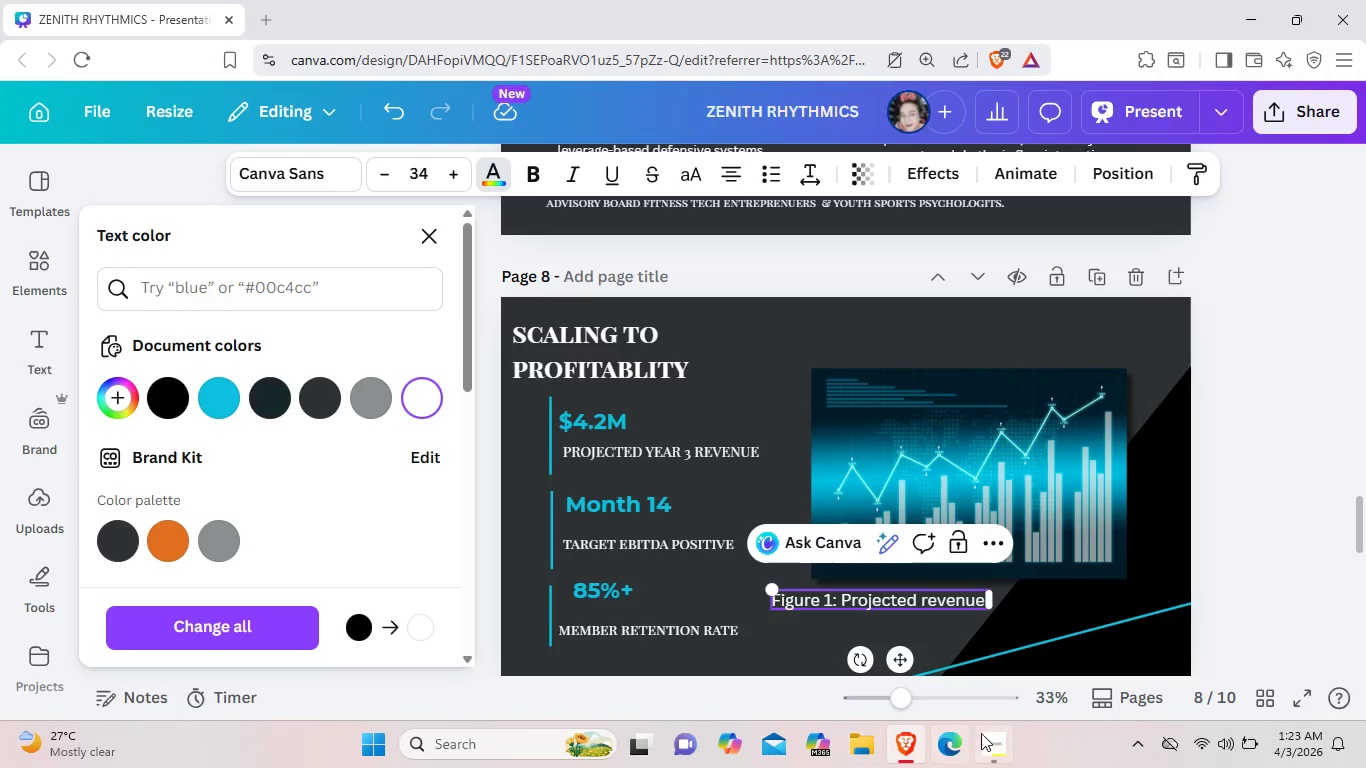 
left_click([1001, 733])